 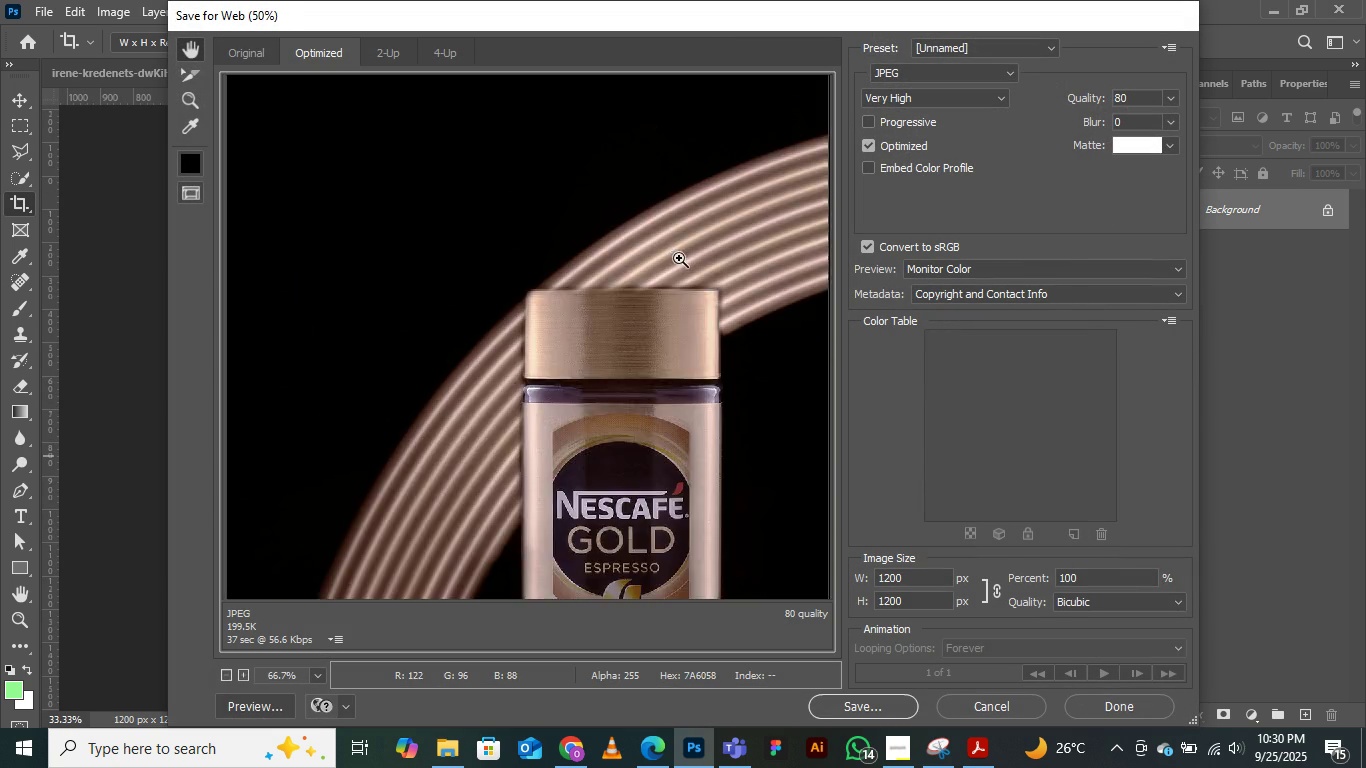 
key(Control+Minus)
 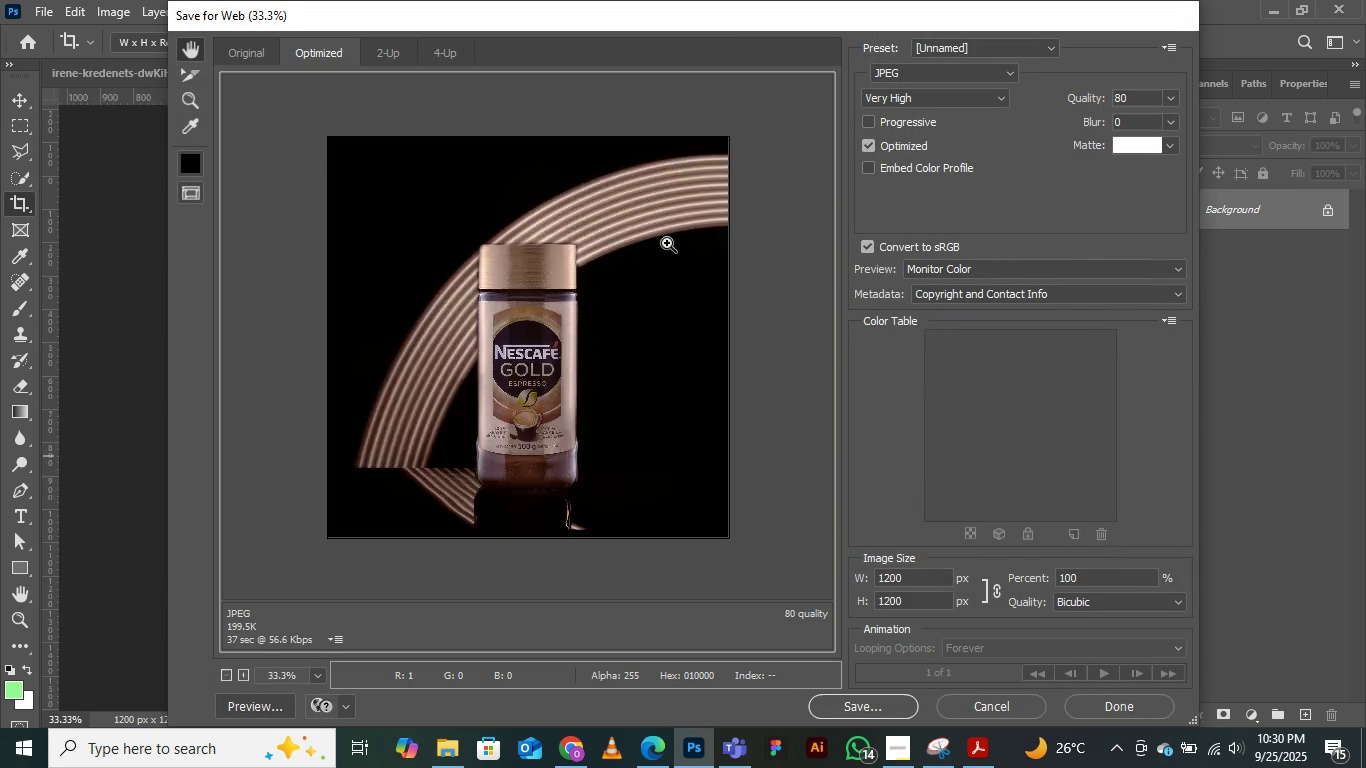 
key(Control+Minus)
 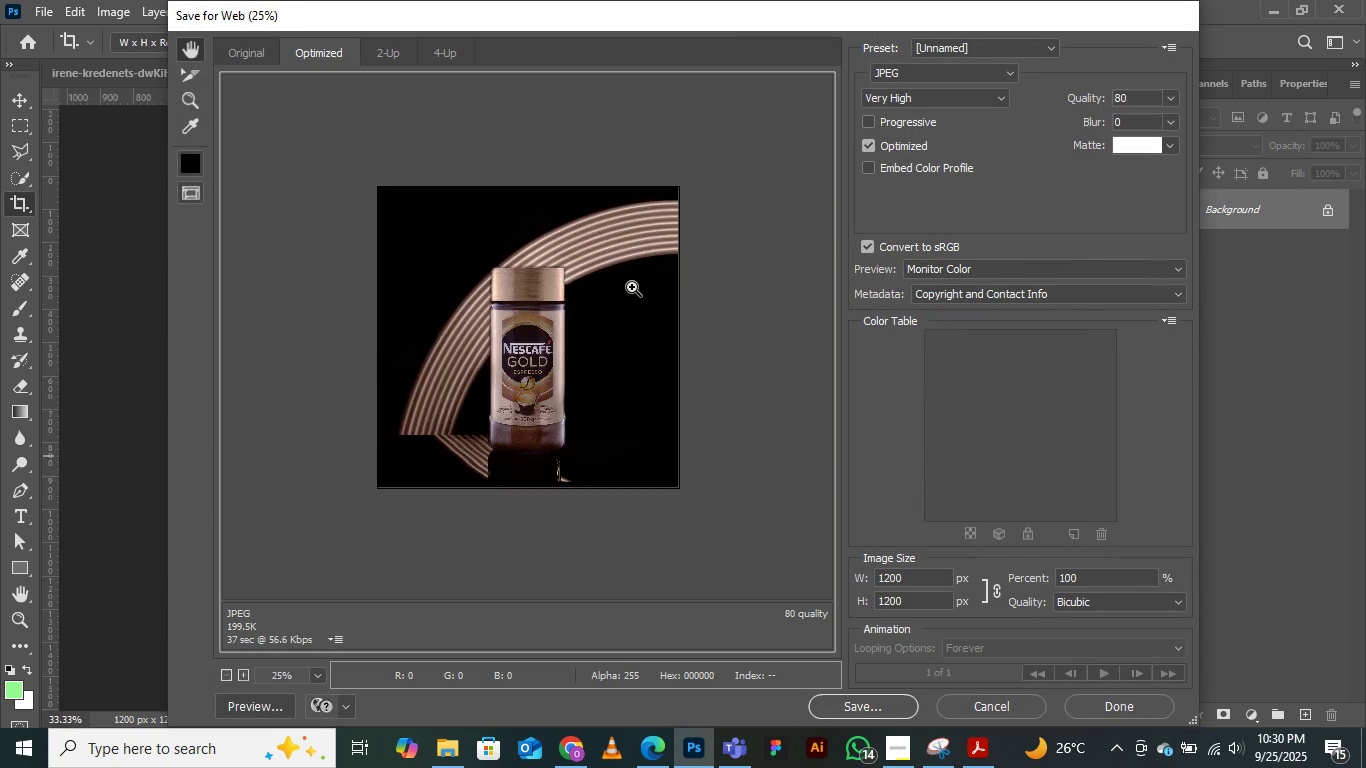 
key(Control+Minus)
 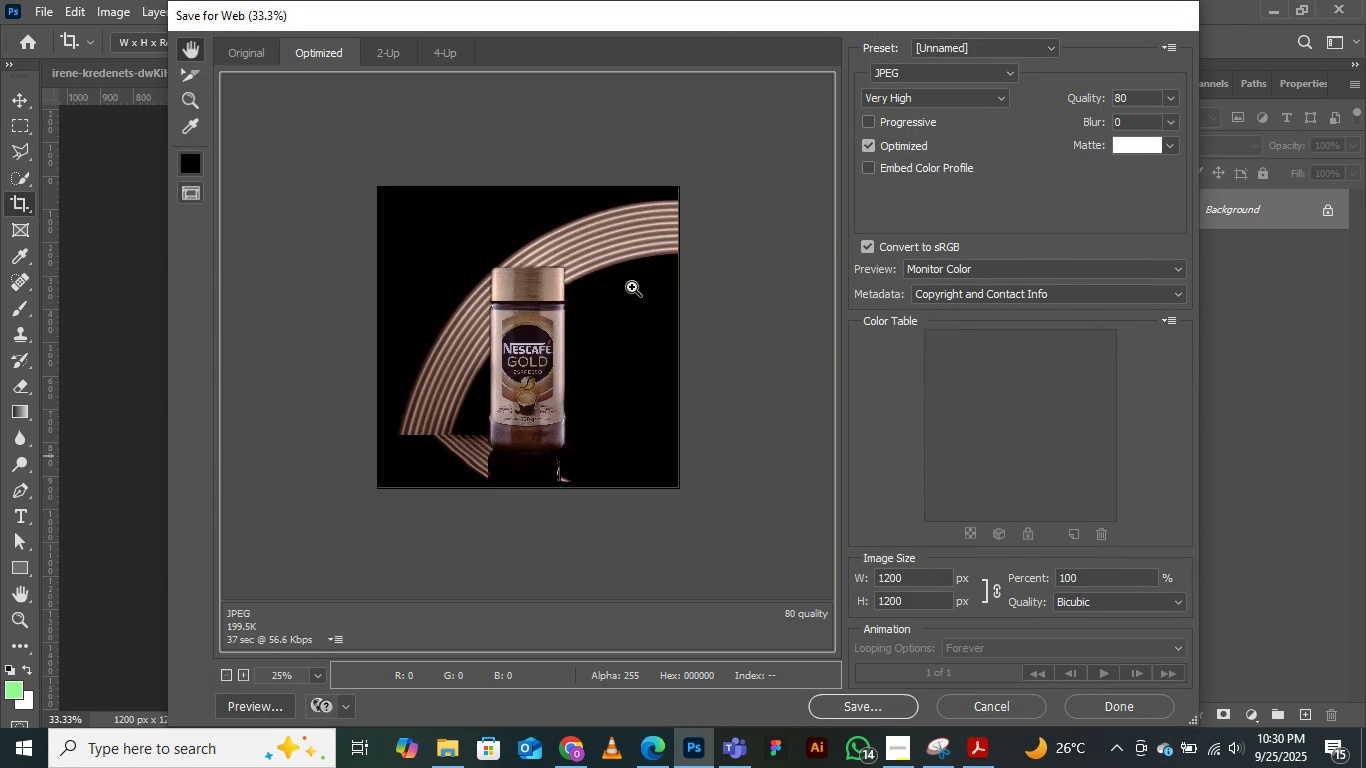 
key(Control+Equal)
 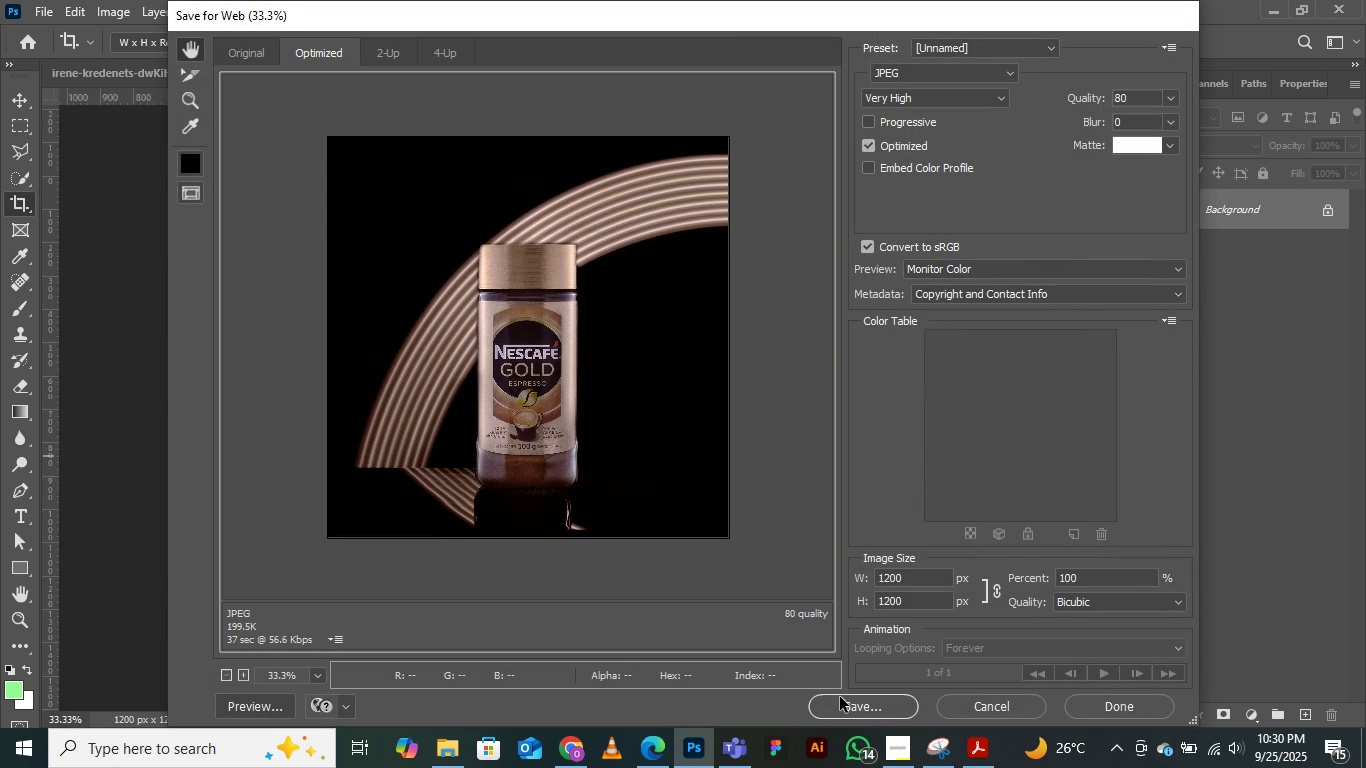 
left_click([840, 697])
 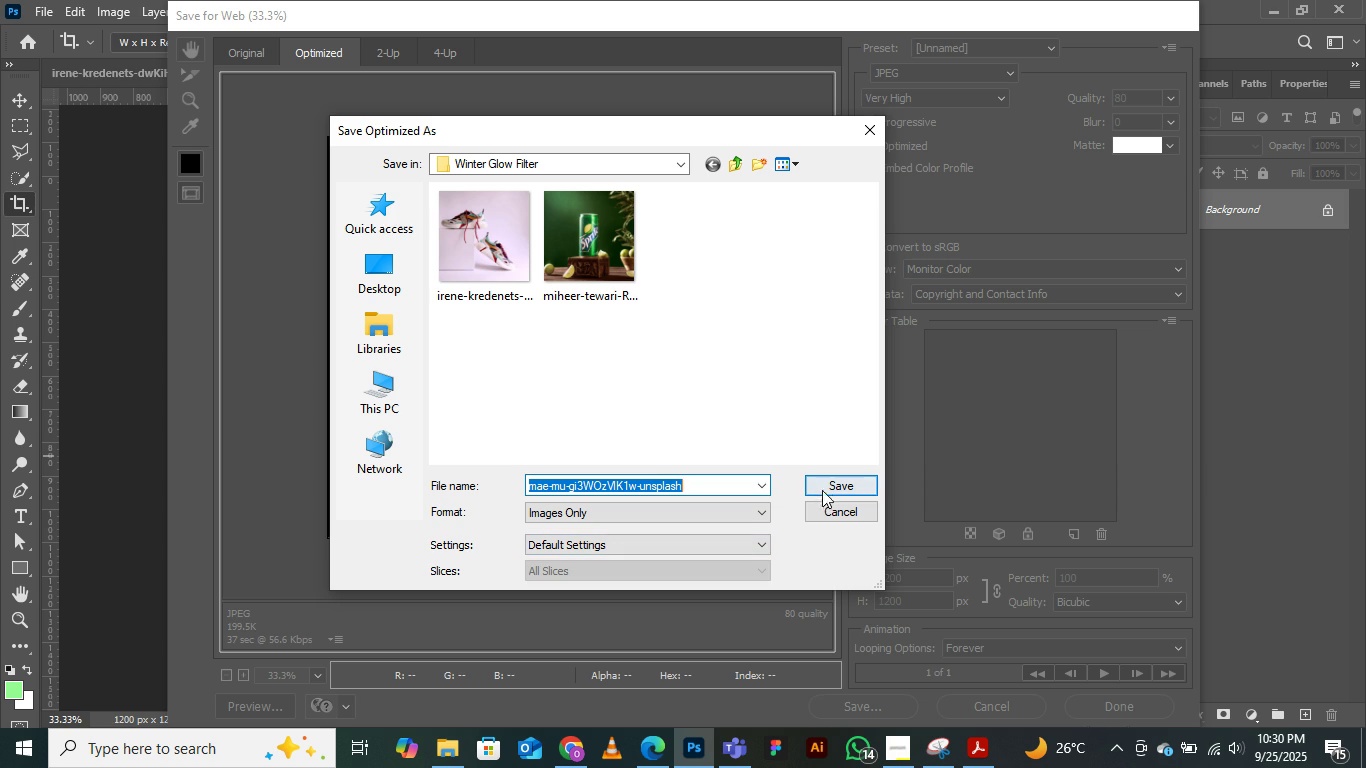 
left_click([837, 485])
 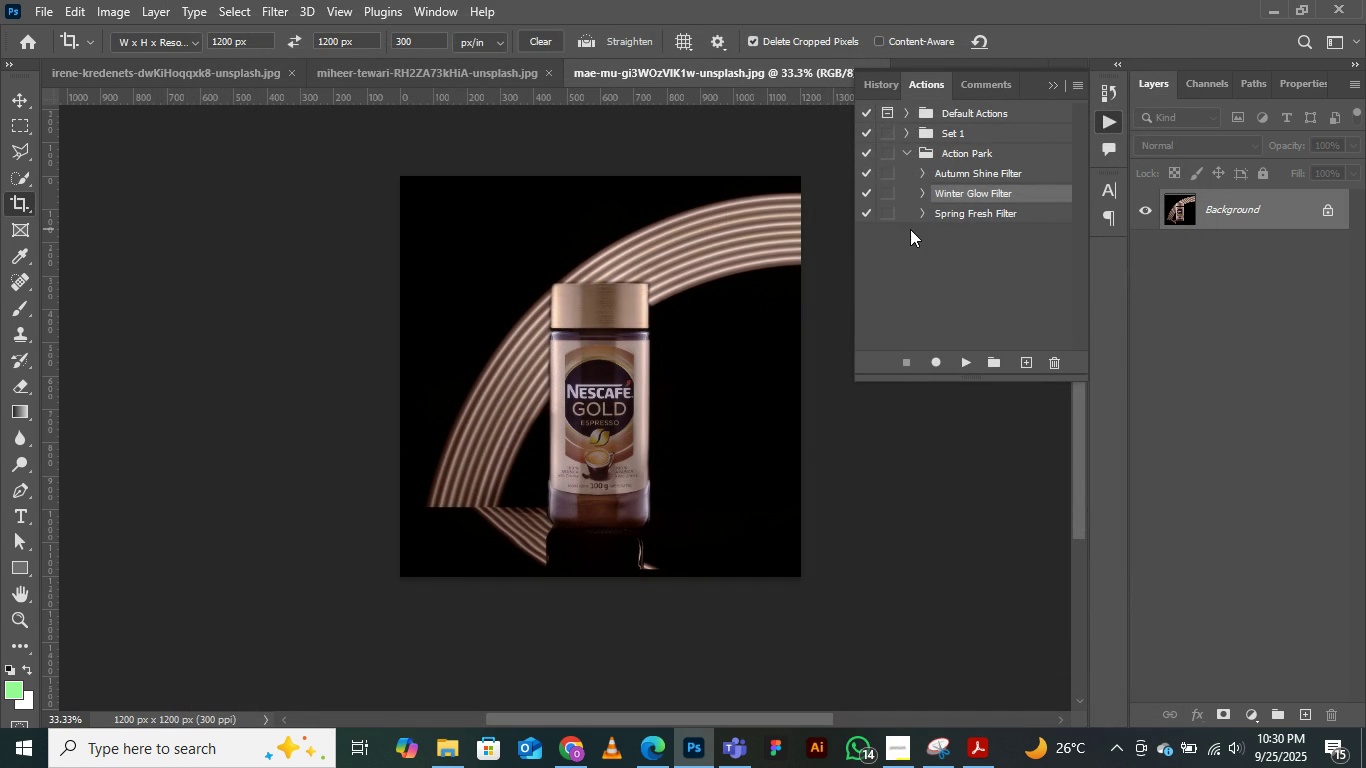 
left_click([1104, 89])
 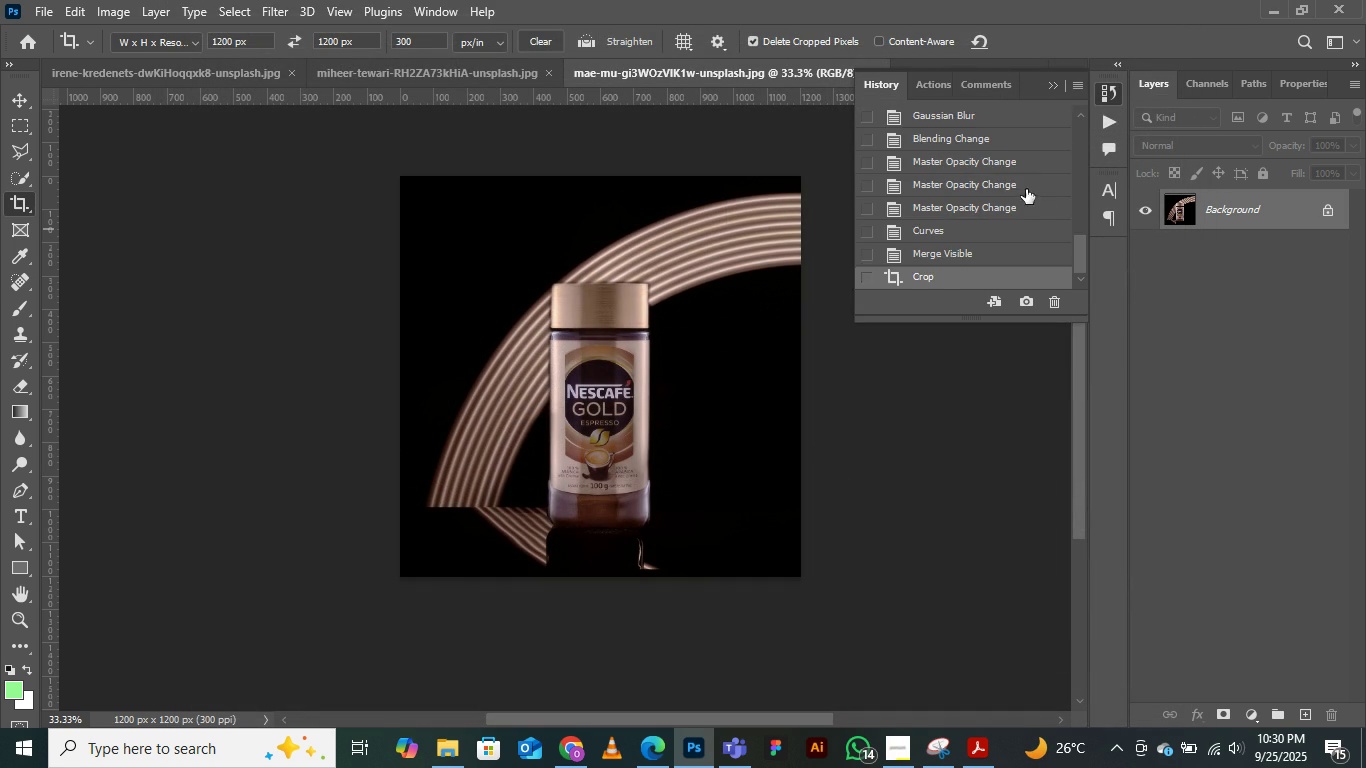 
scroll: coordinate [920, 213], scroll_direction: up, amount: 19.0
 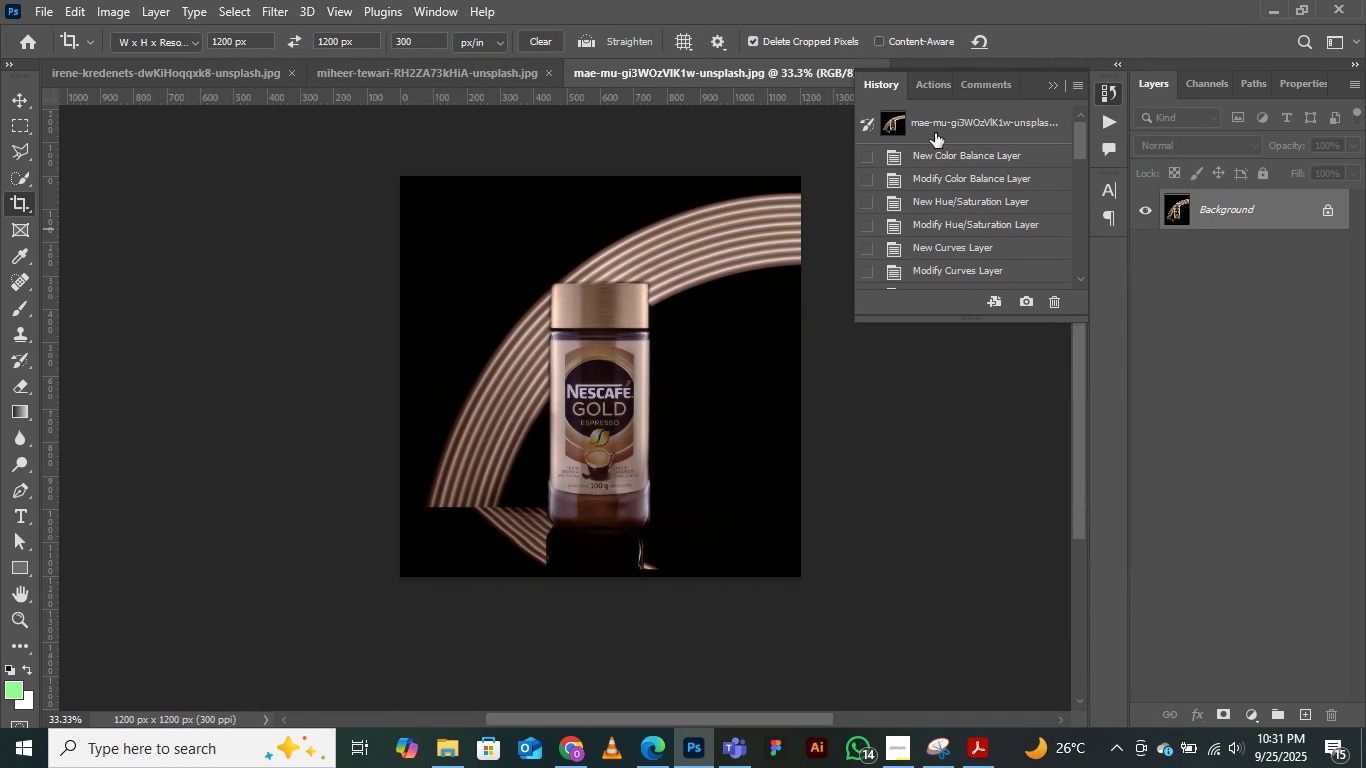 
left_click([935, 133])